 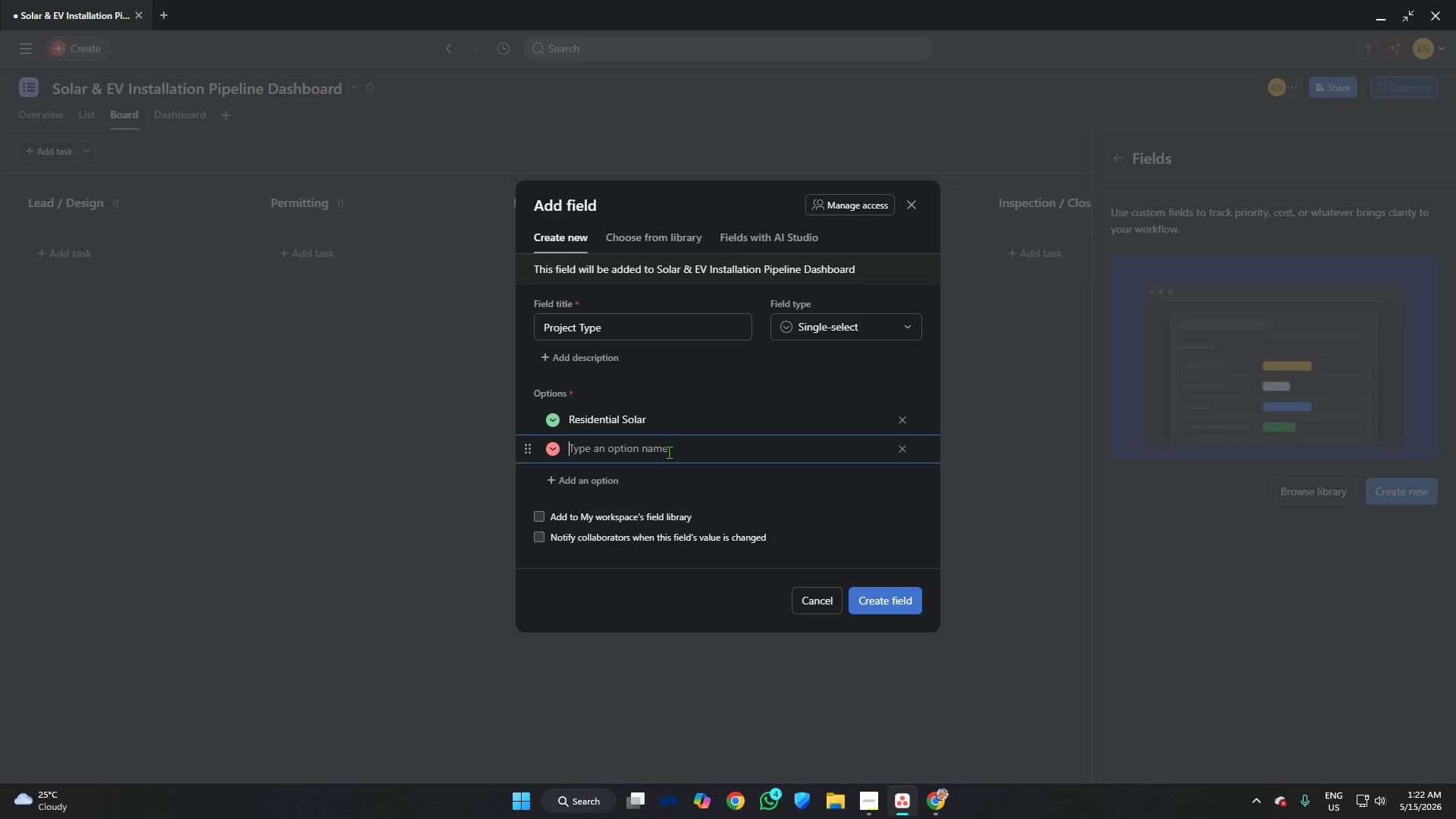 
type(EV Charging)
 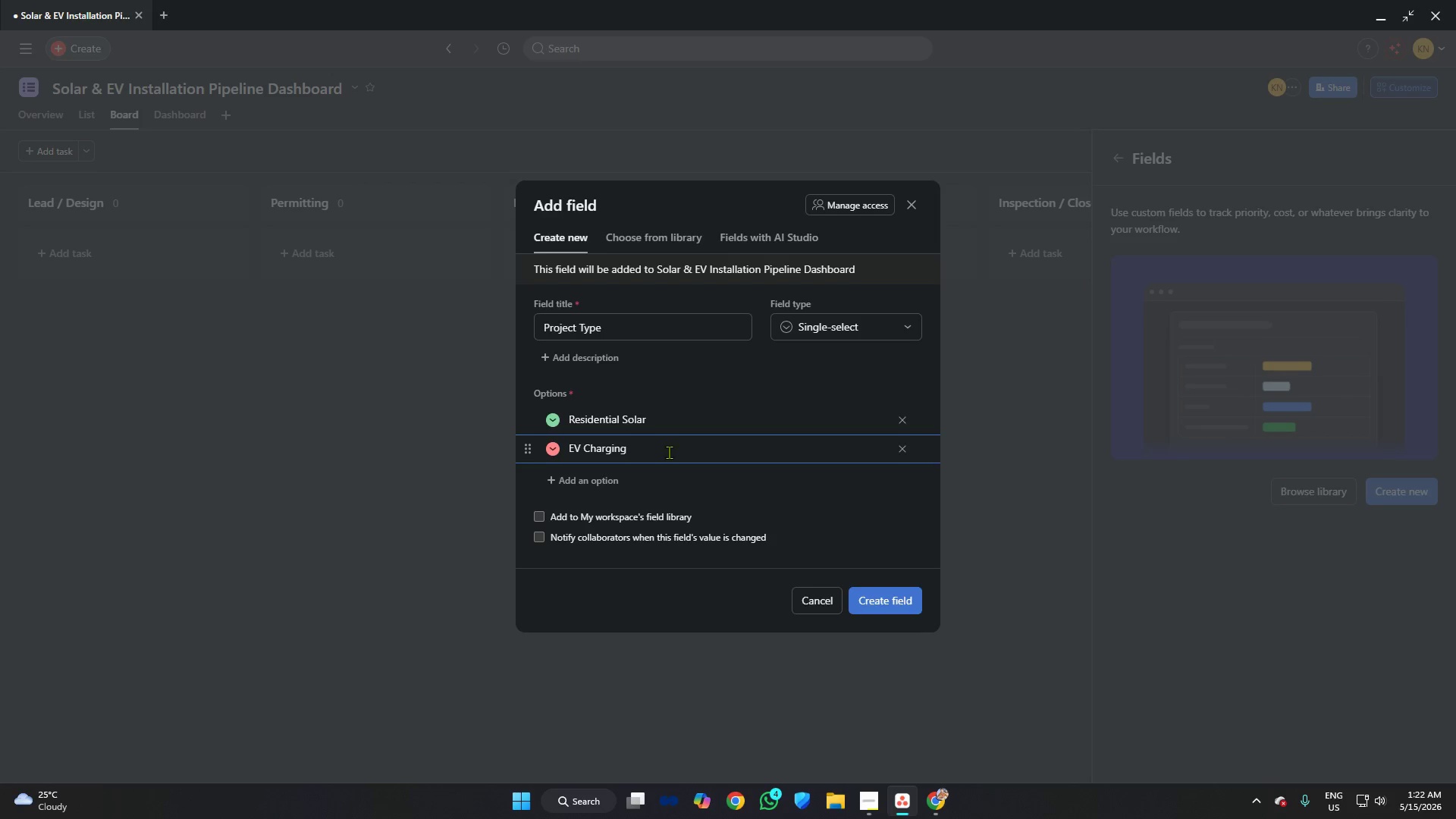 
key(Enter)
 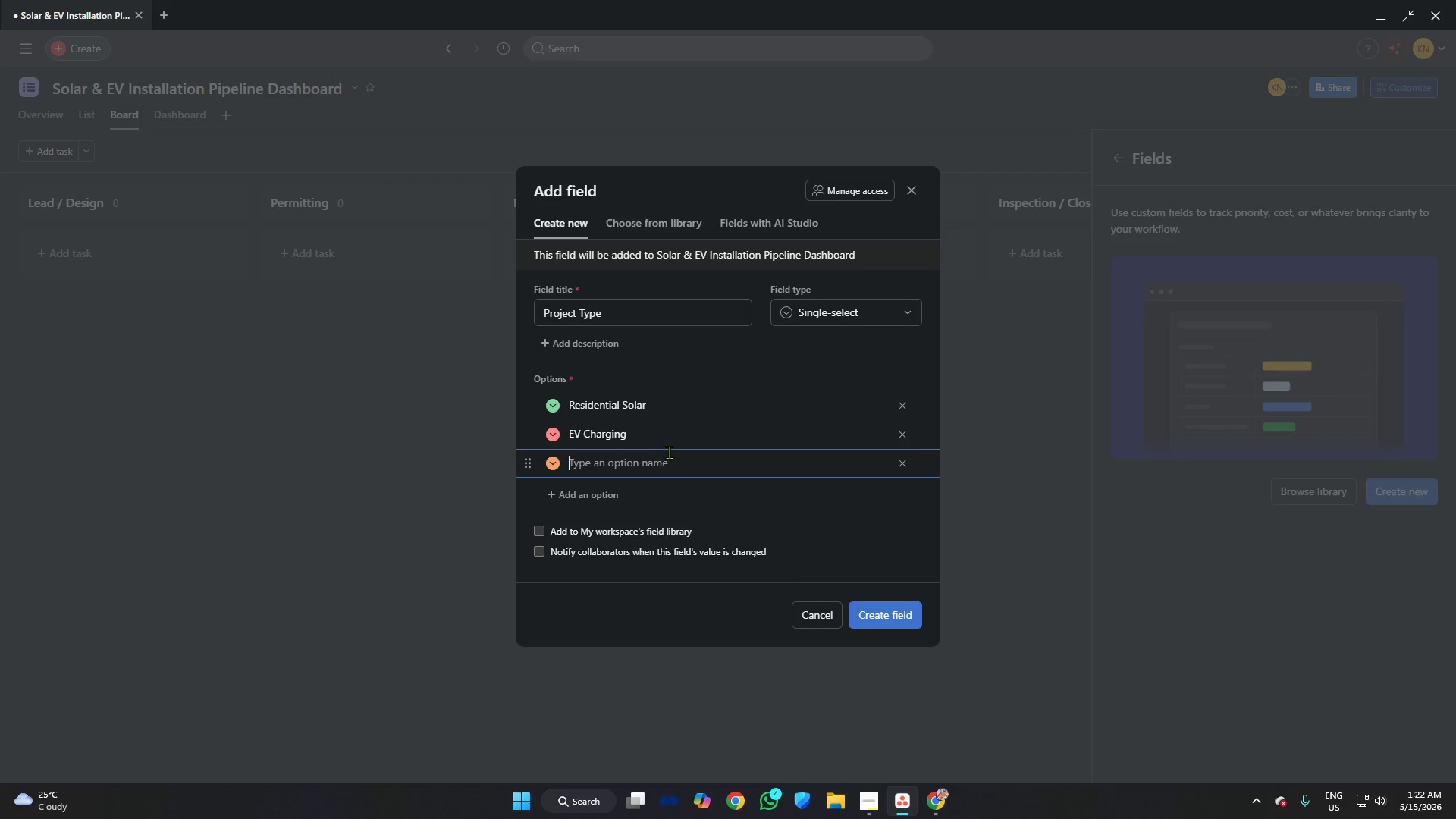 
type(Hybrid)
 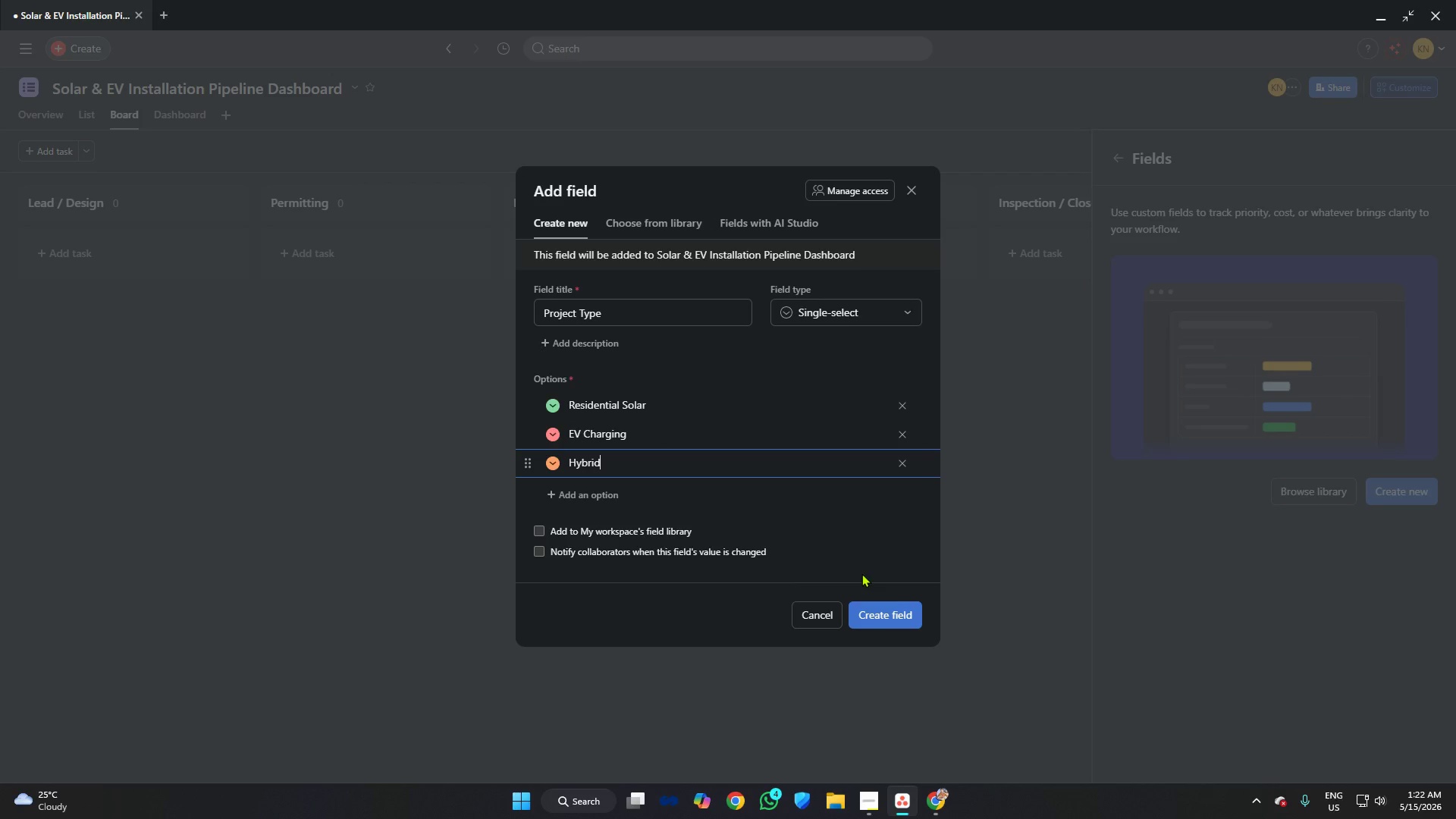 
left_click([898, 612])
 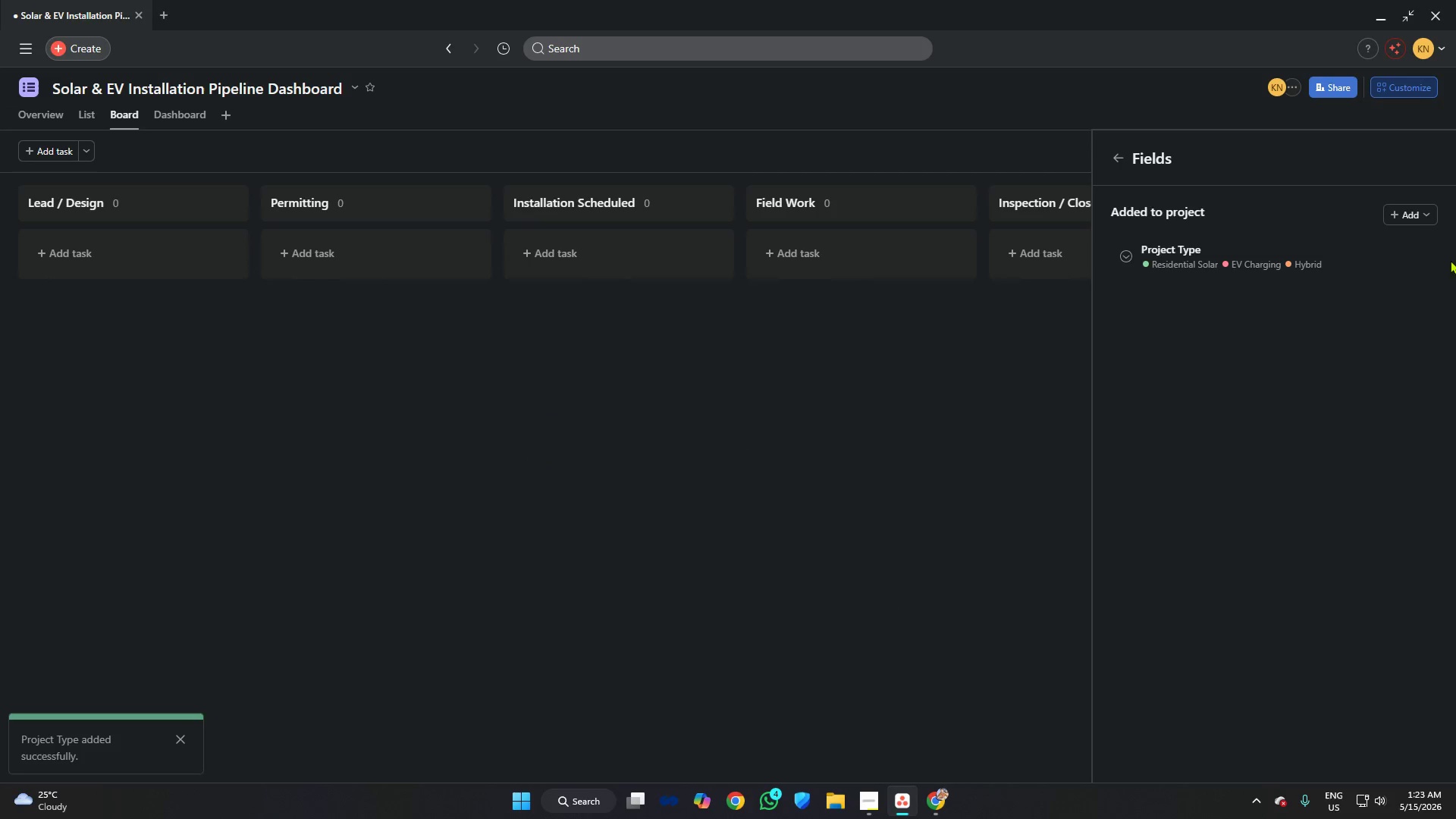 
left_click([1410, 213])
 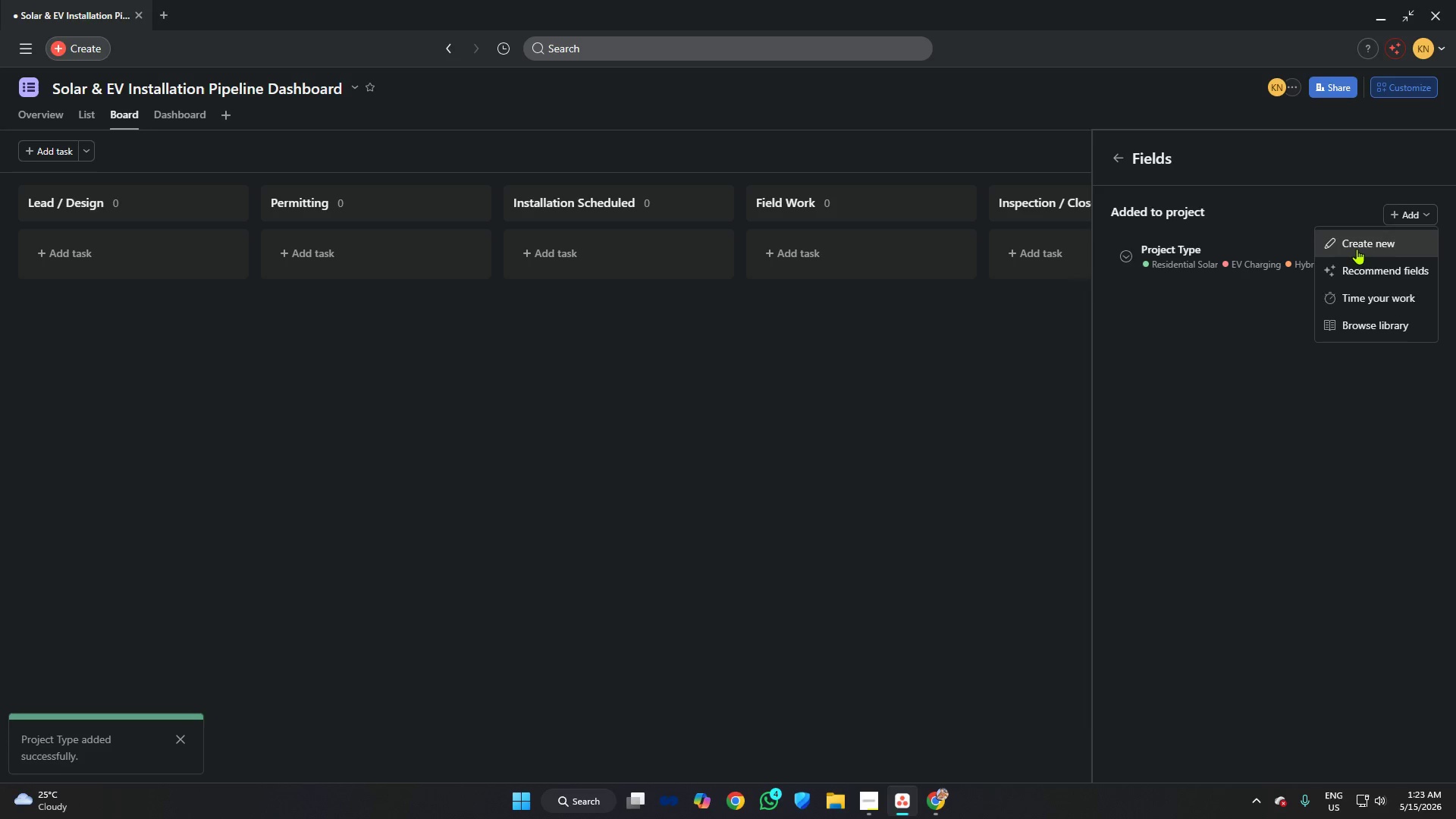 
left_click([1357, 249])